 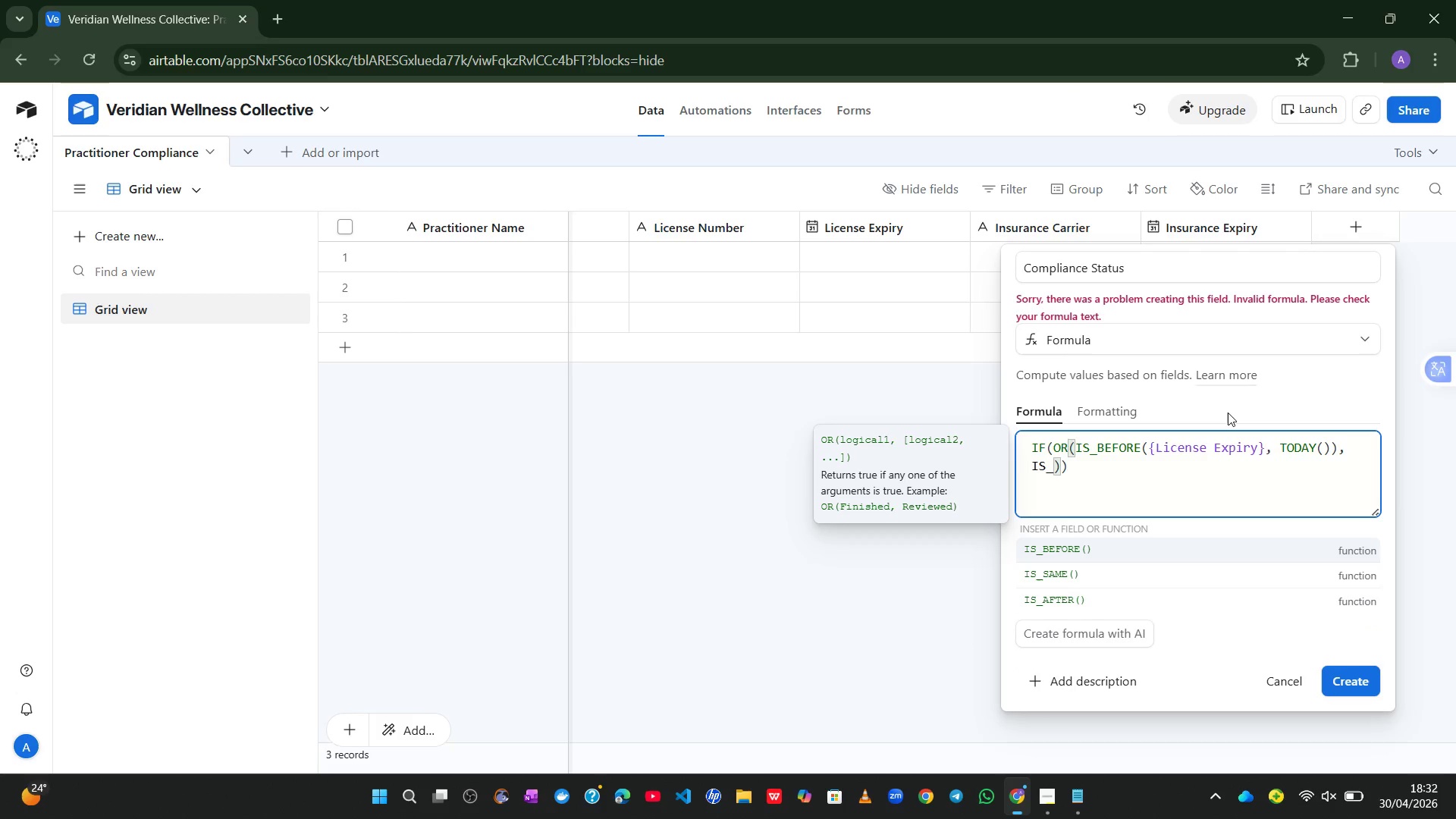 
hold_key(key=ShiftLeft, duration=0.98)
 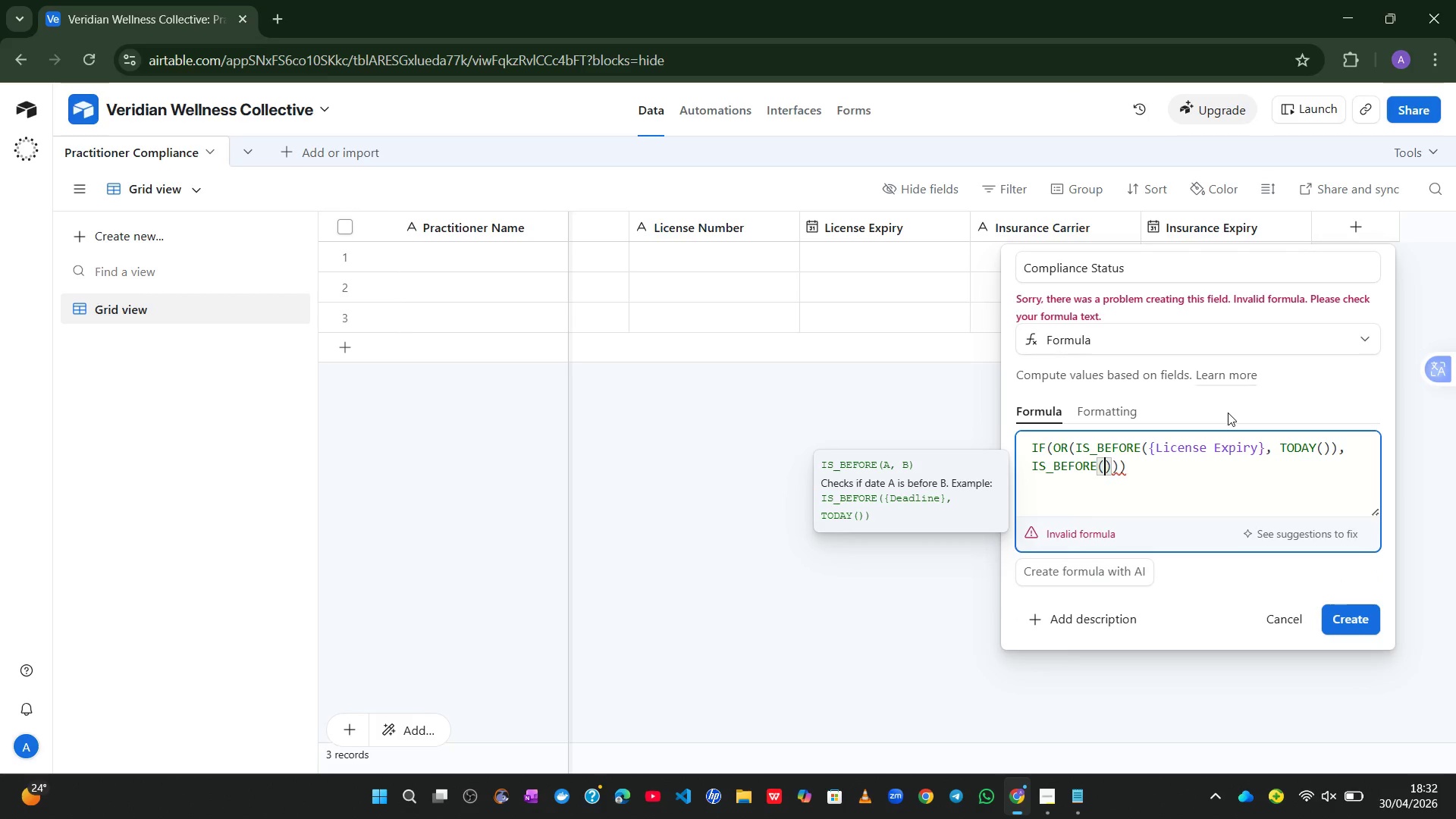 
hold_key(key=ShiftLeft, duration=0.38)
 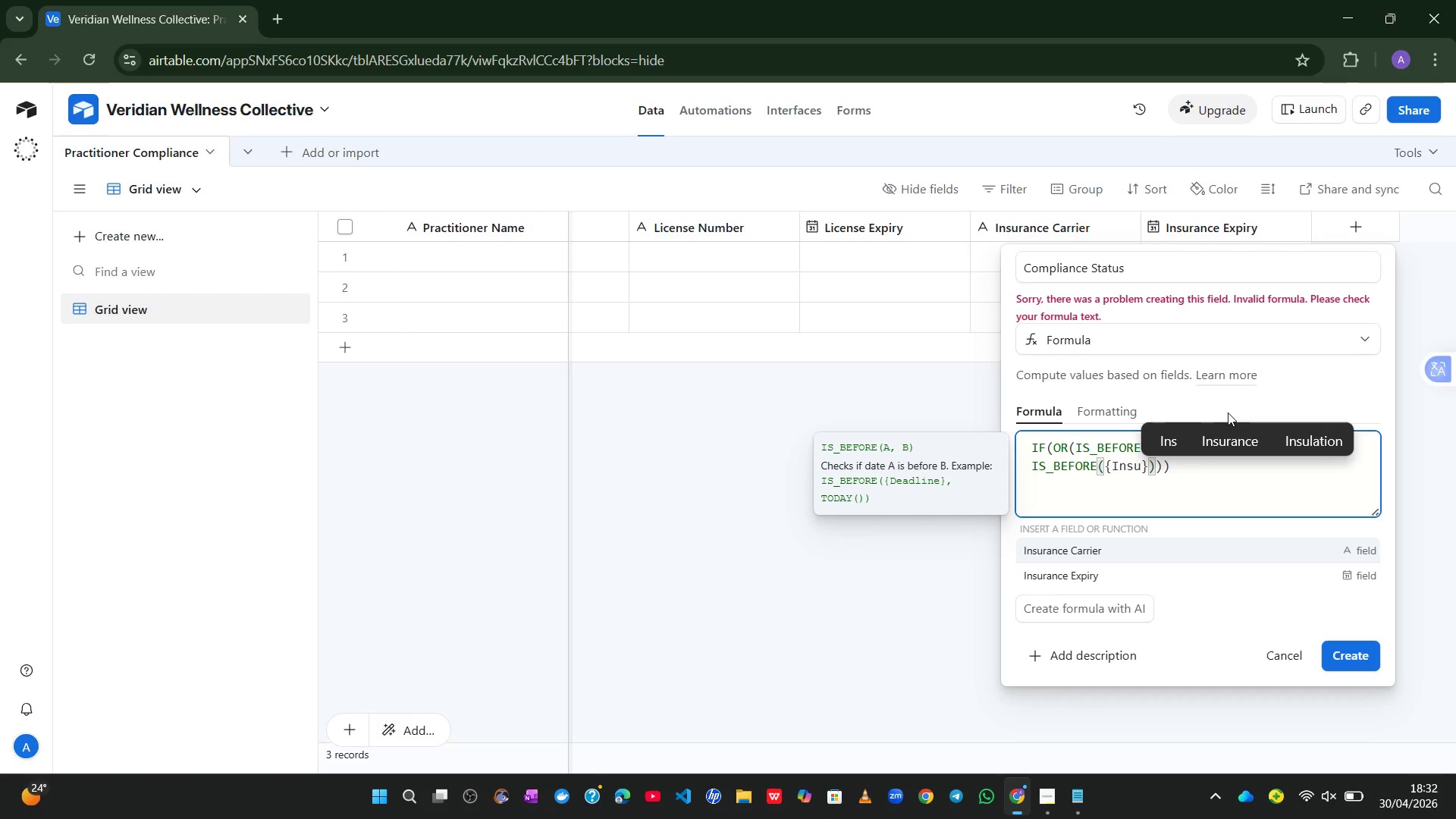 
wait(6.89)
 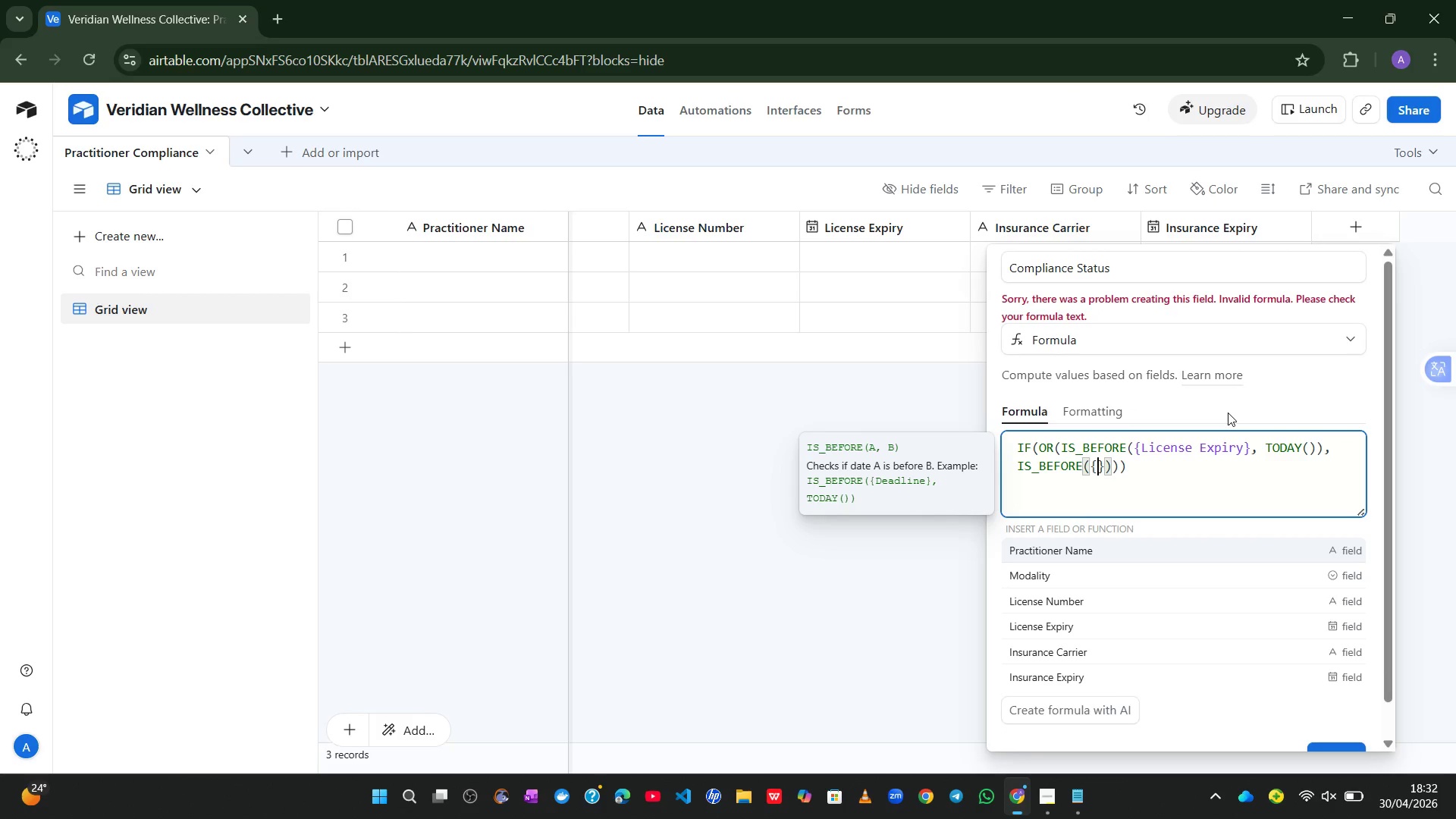 
left_click([1233, 437])
 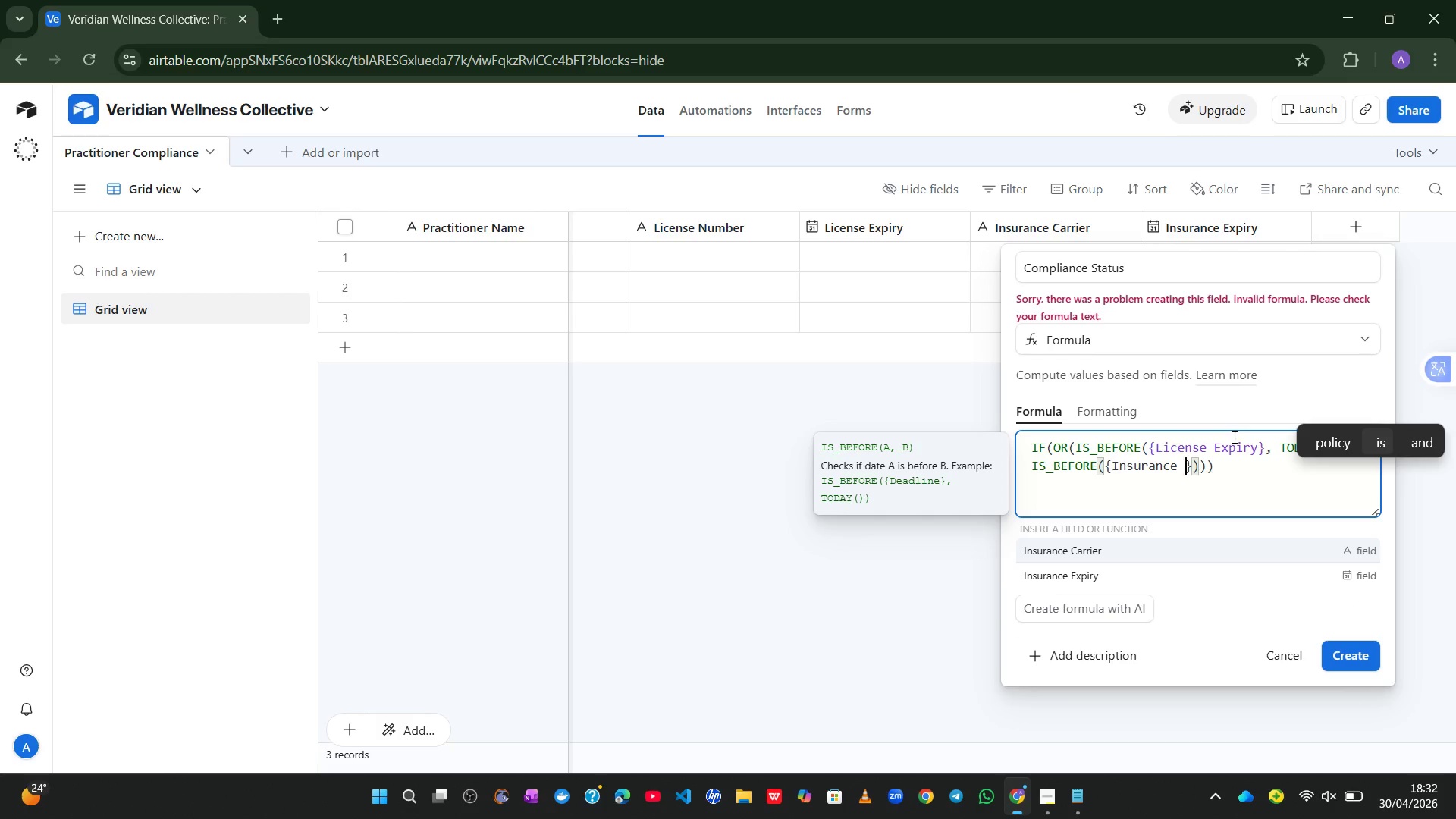 
type(Expiry)
 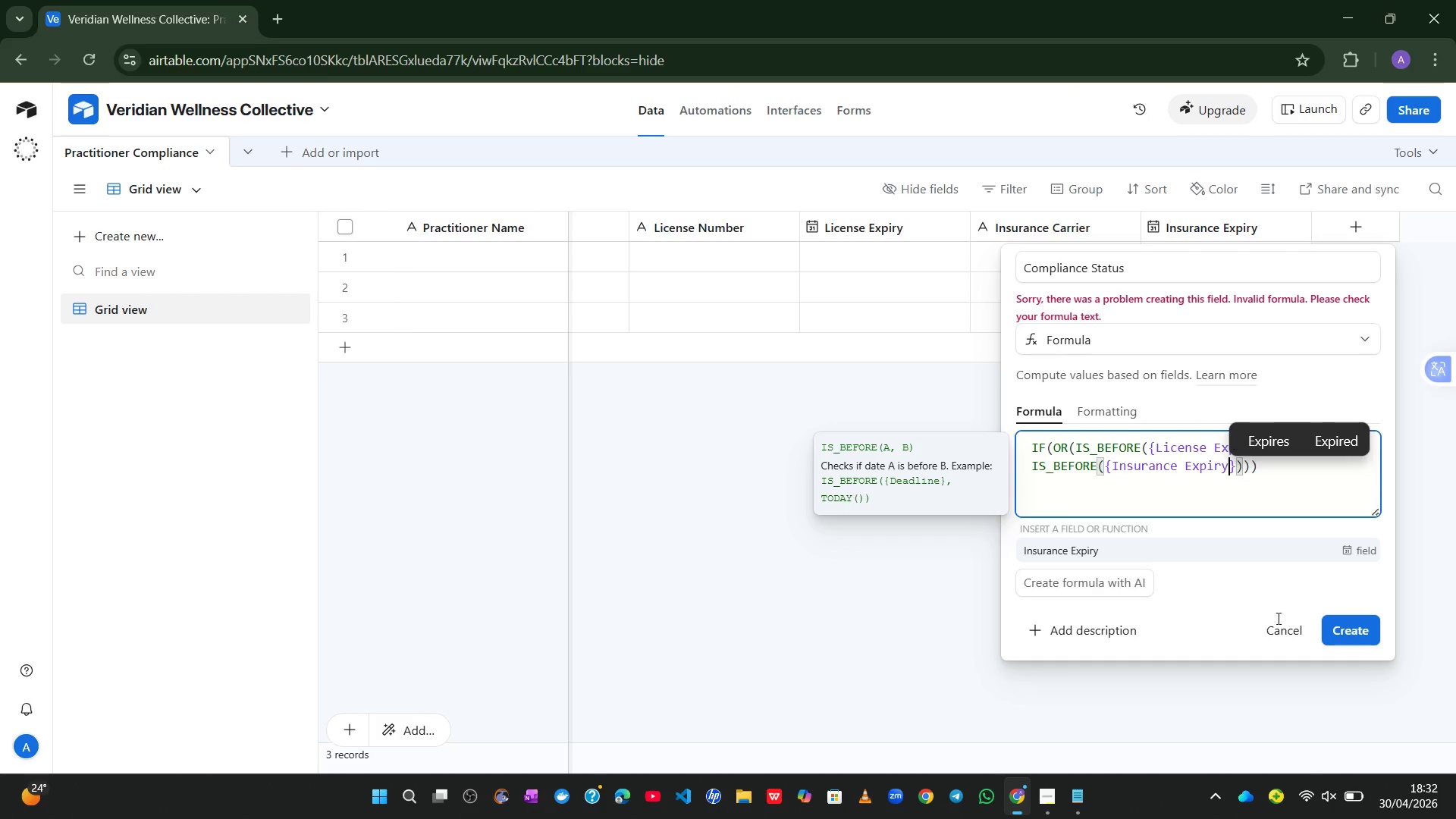 
mouse_move([1083, 786])
 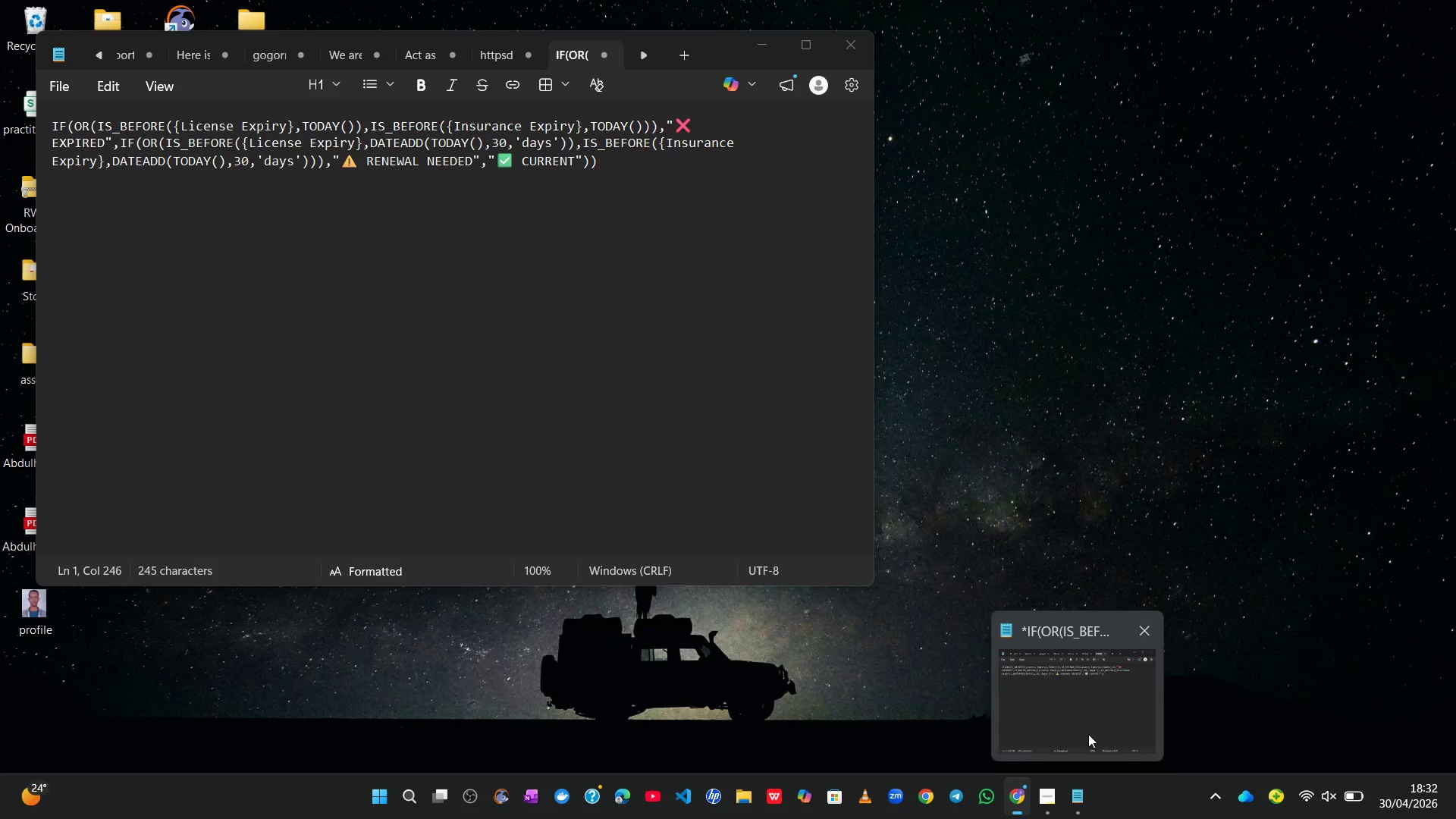 
left_click([1088, 734])
 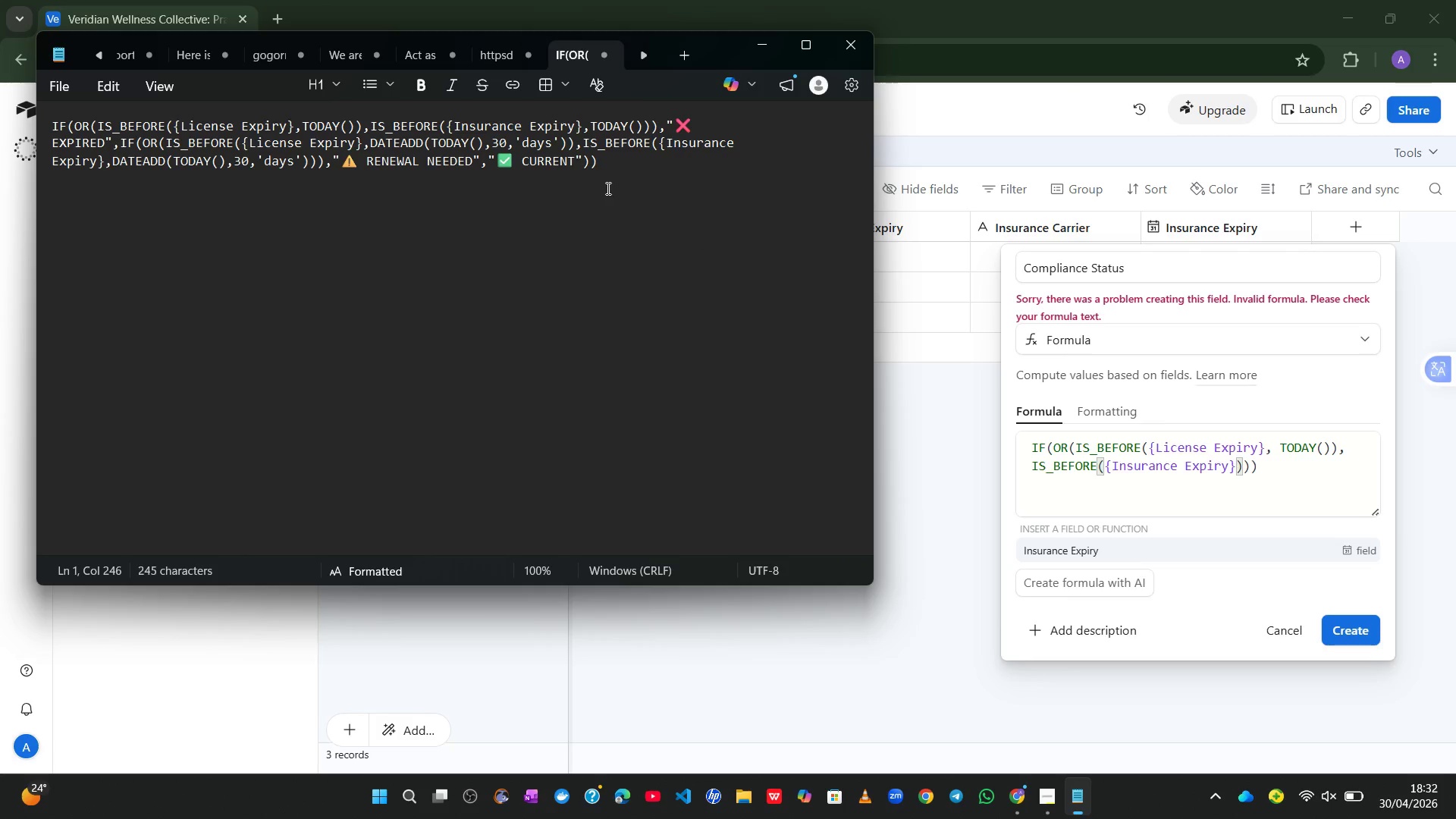 
left_click([609, 164])
 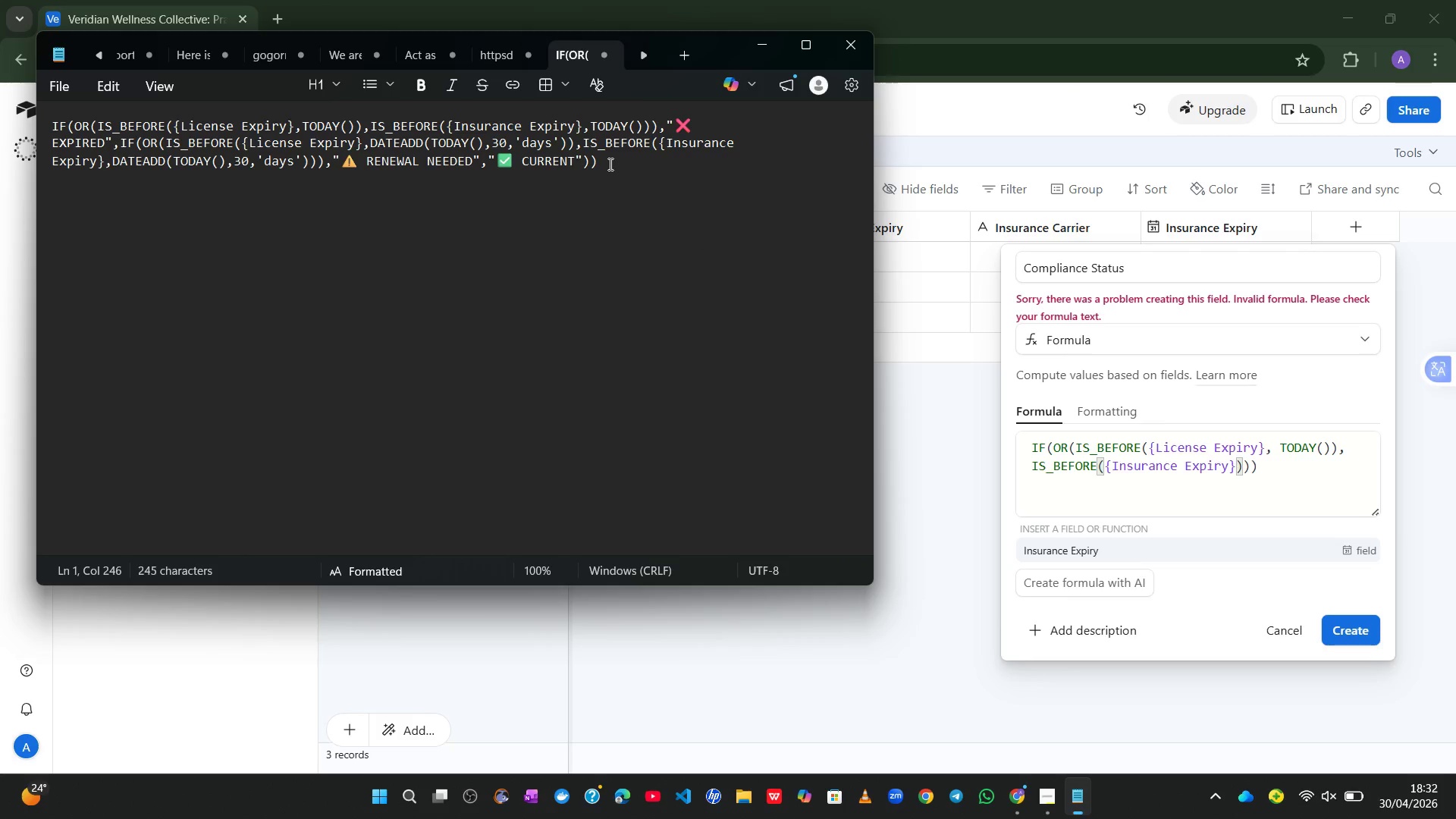 
key(Control+A)
 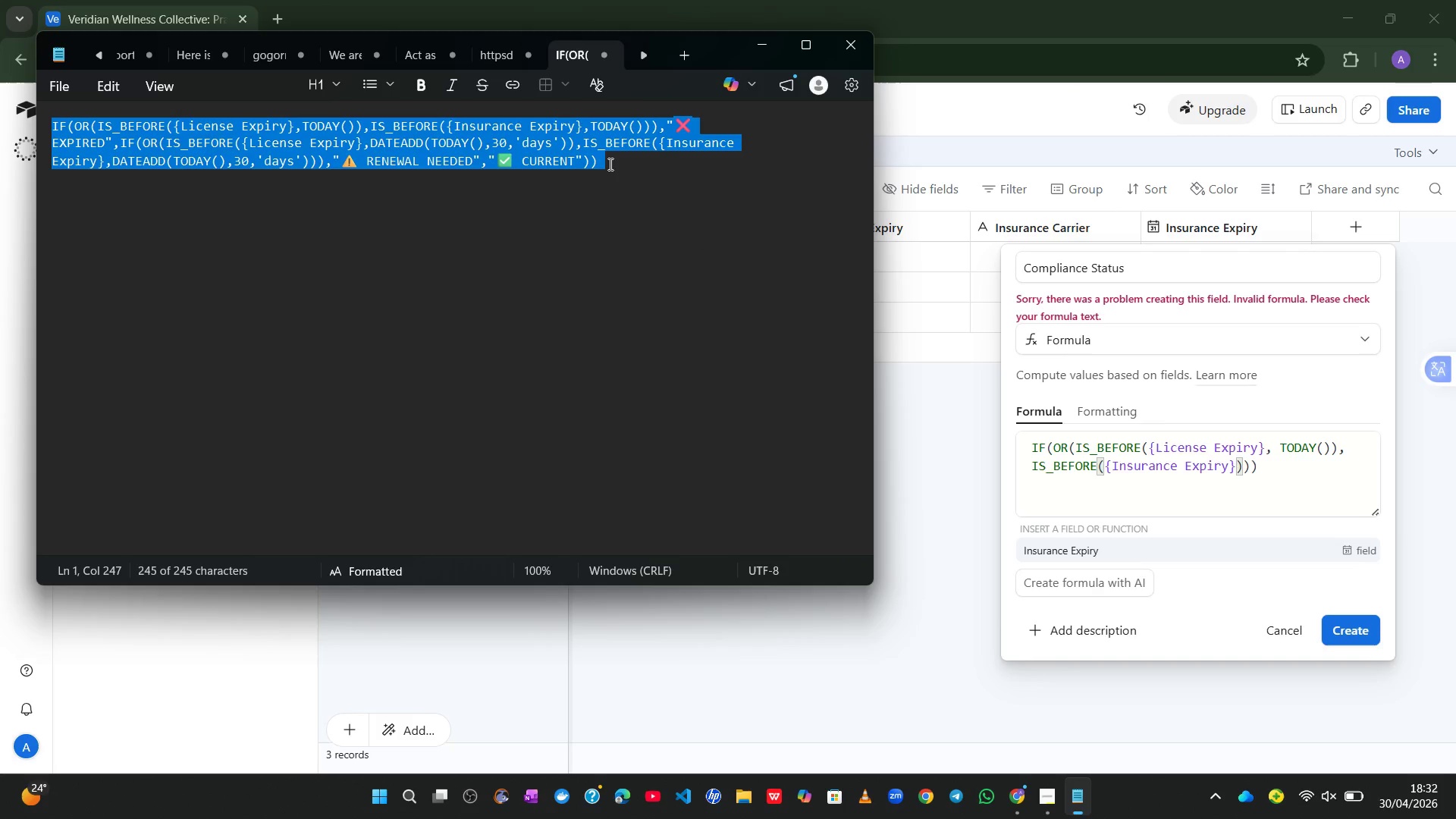 
key(Control+C)
 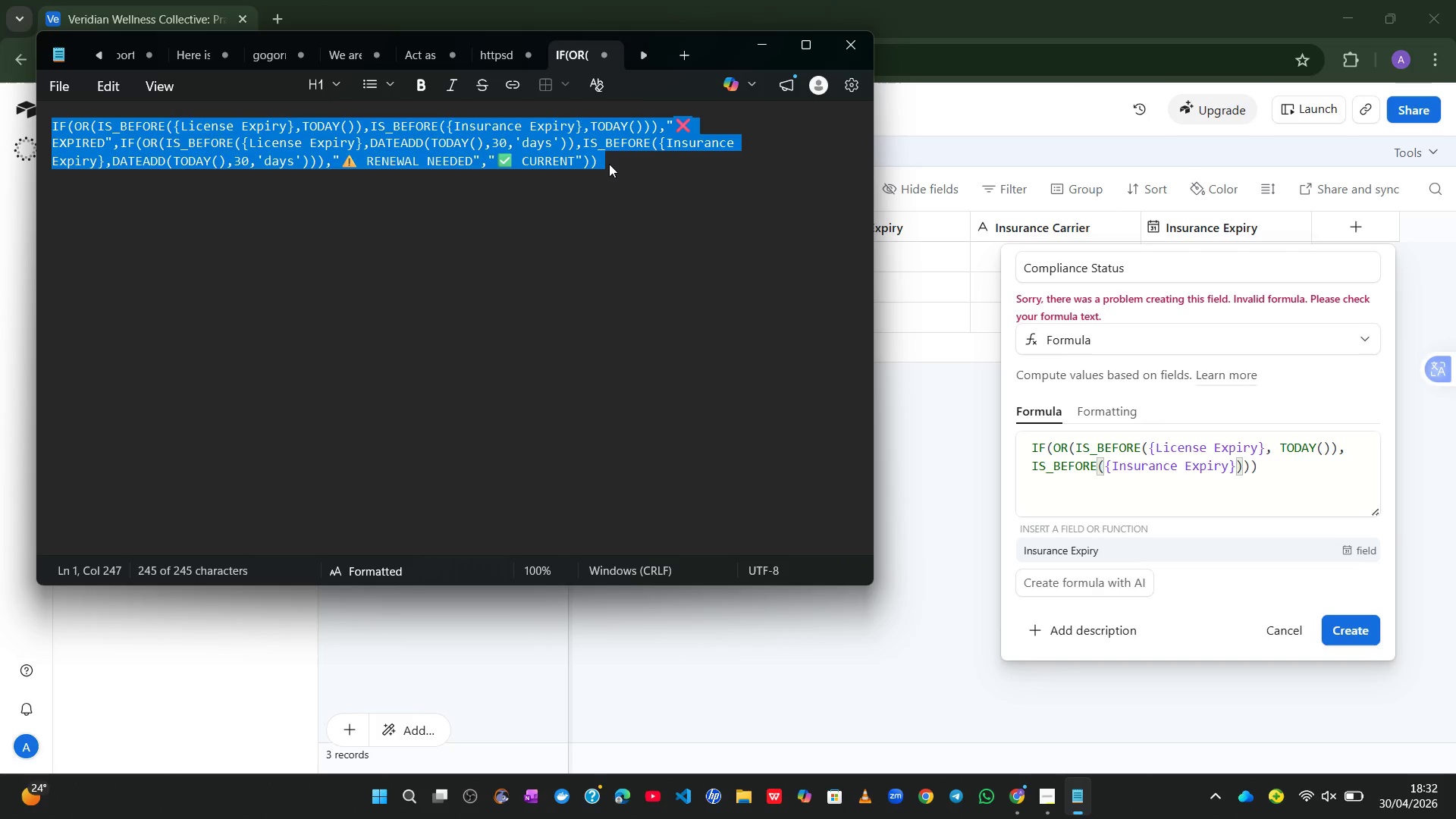 
left_click([609, 164])
 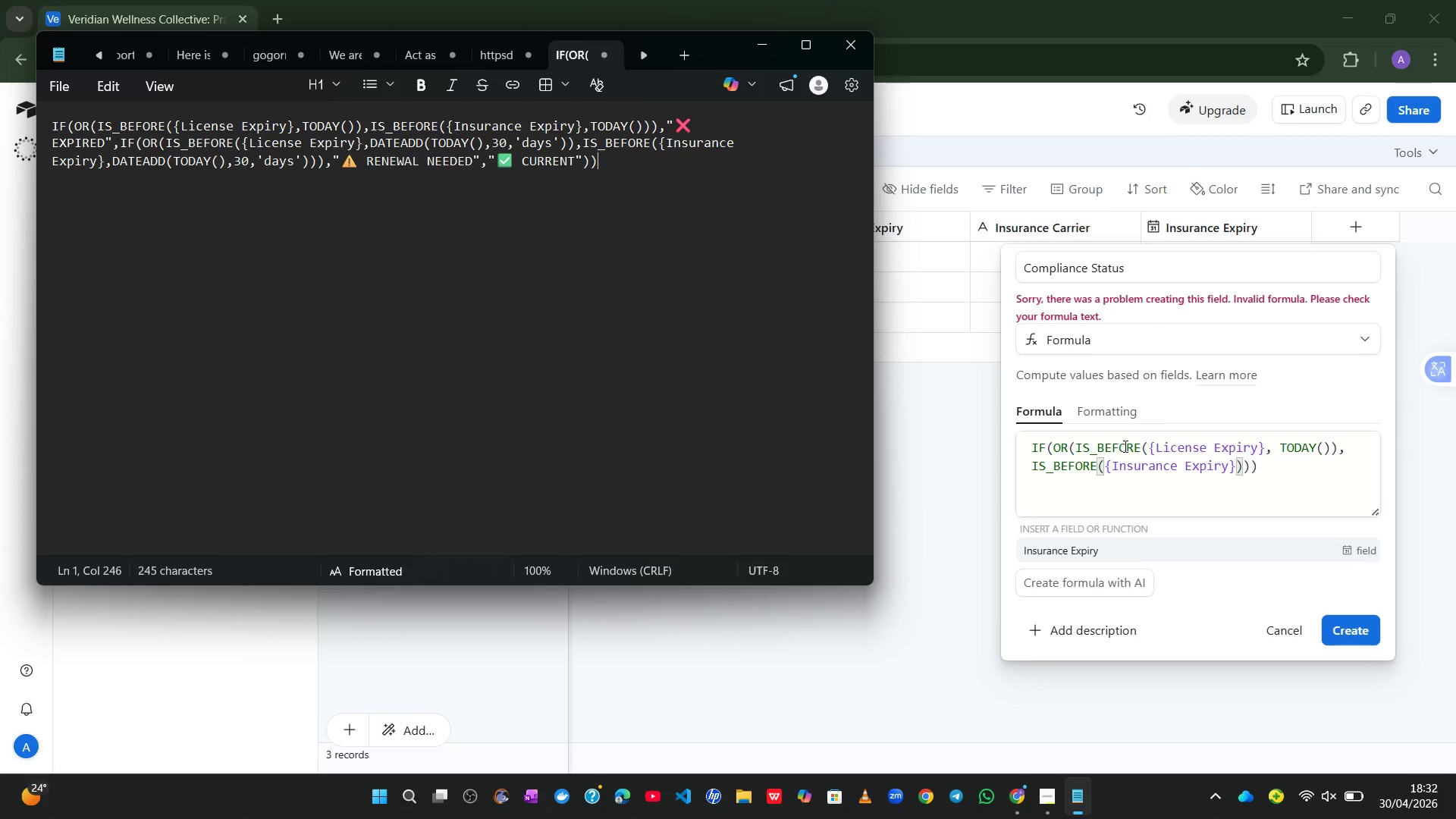 
left_click([1144, 469])
 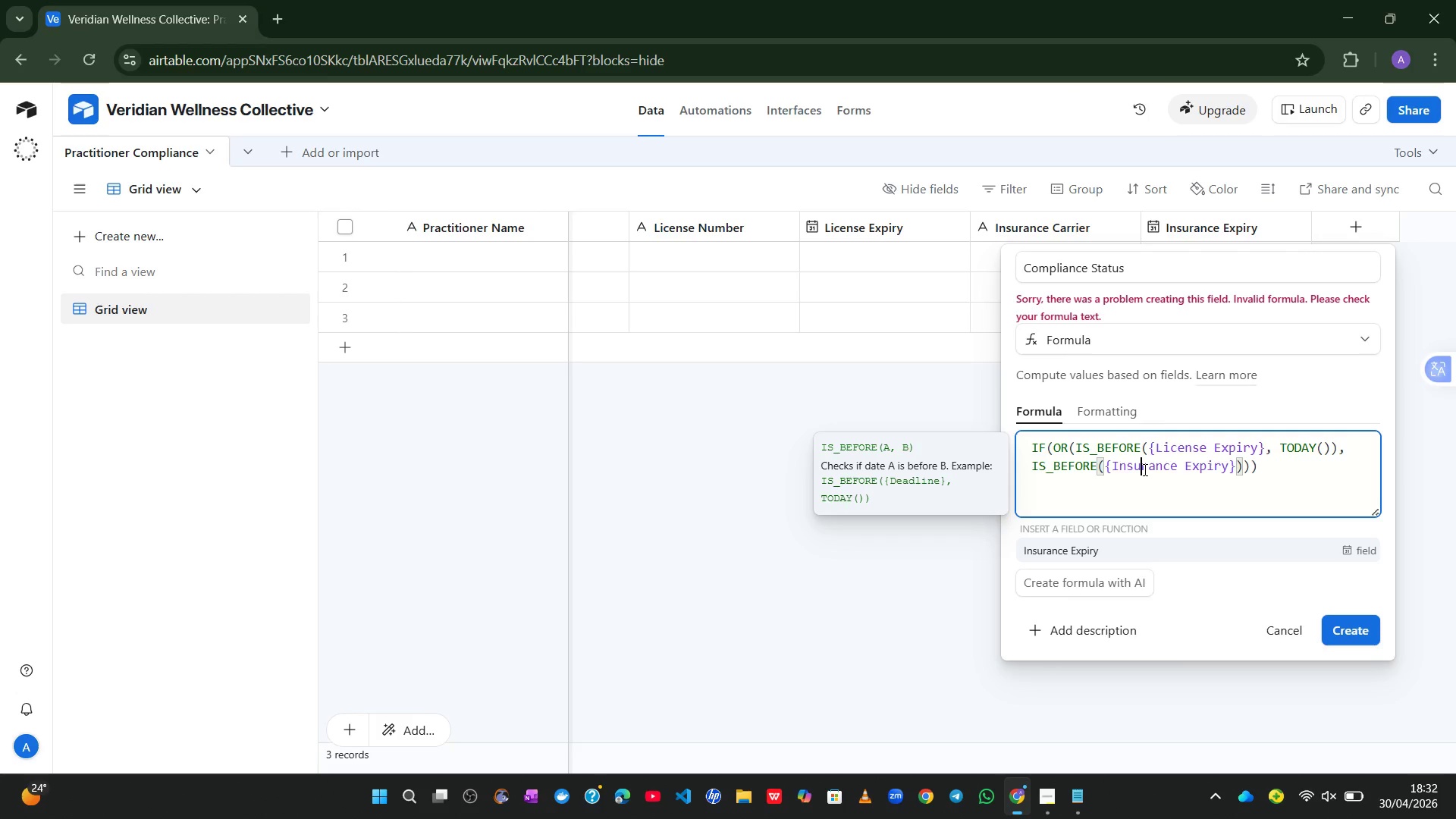 
key(Control+A)
 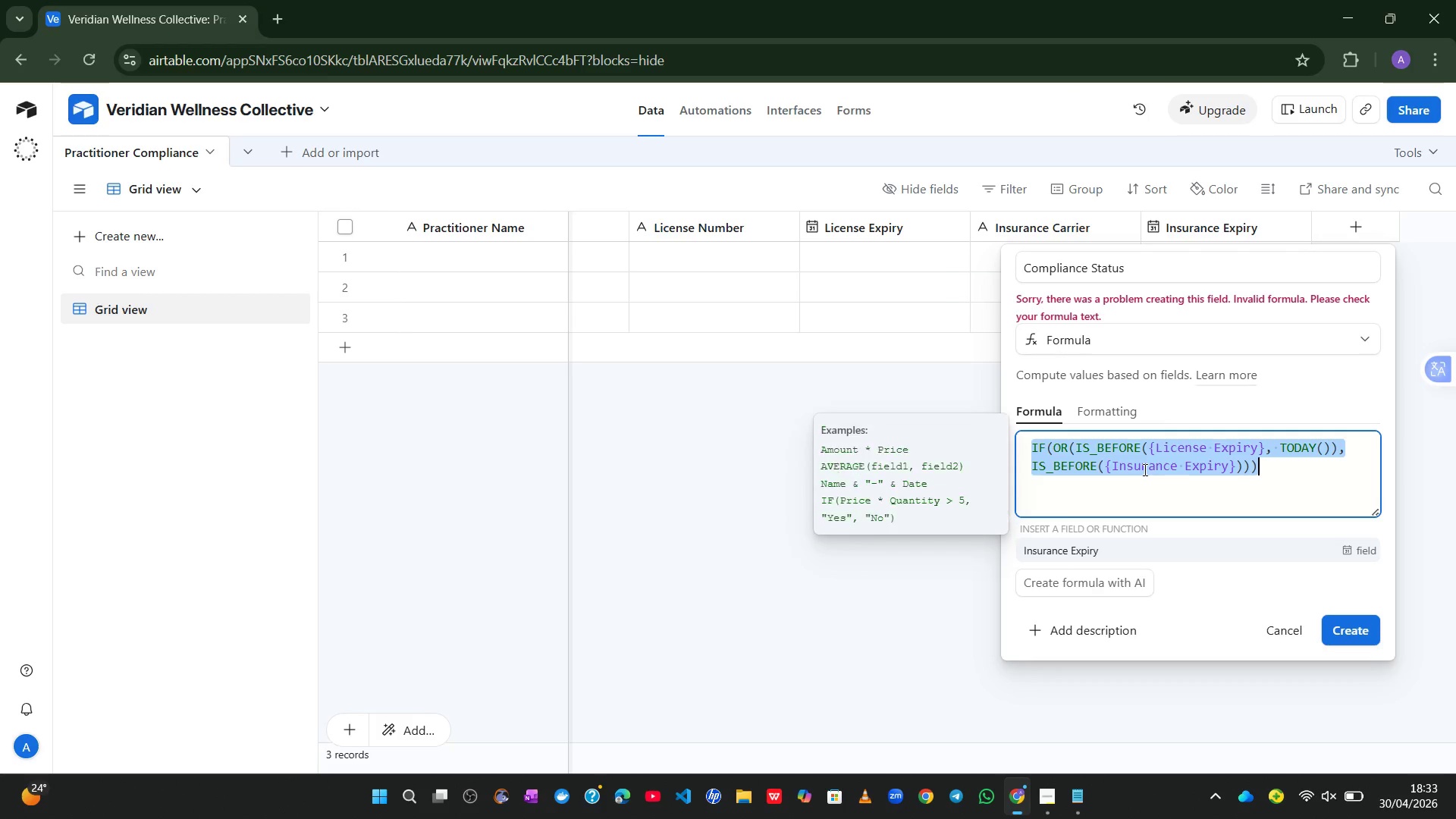 
key(Control+V)
 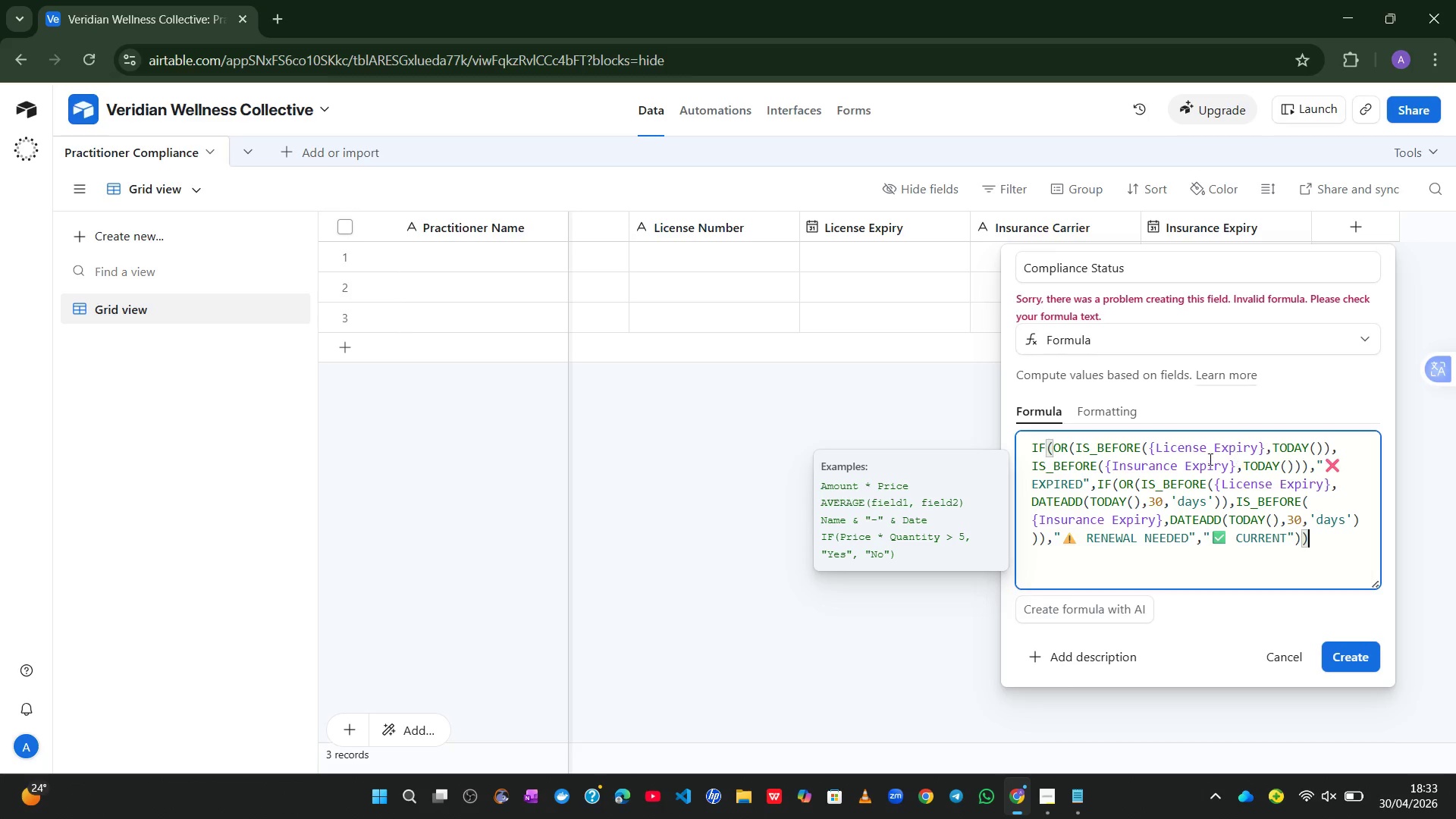 
left_click([1130, 570])
 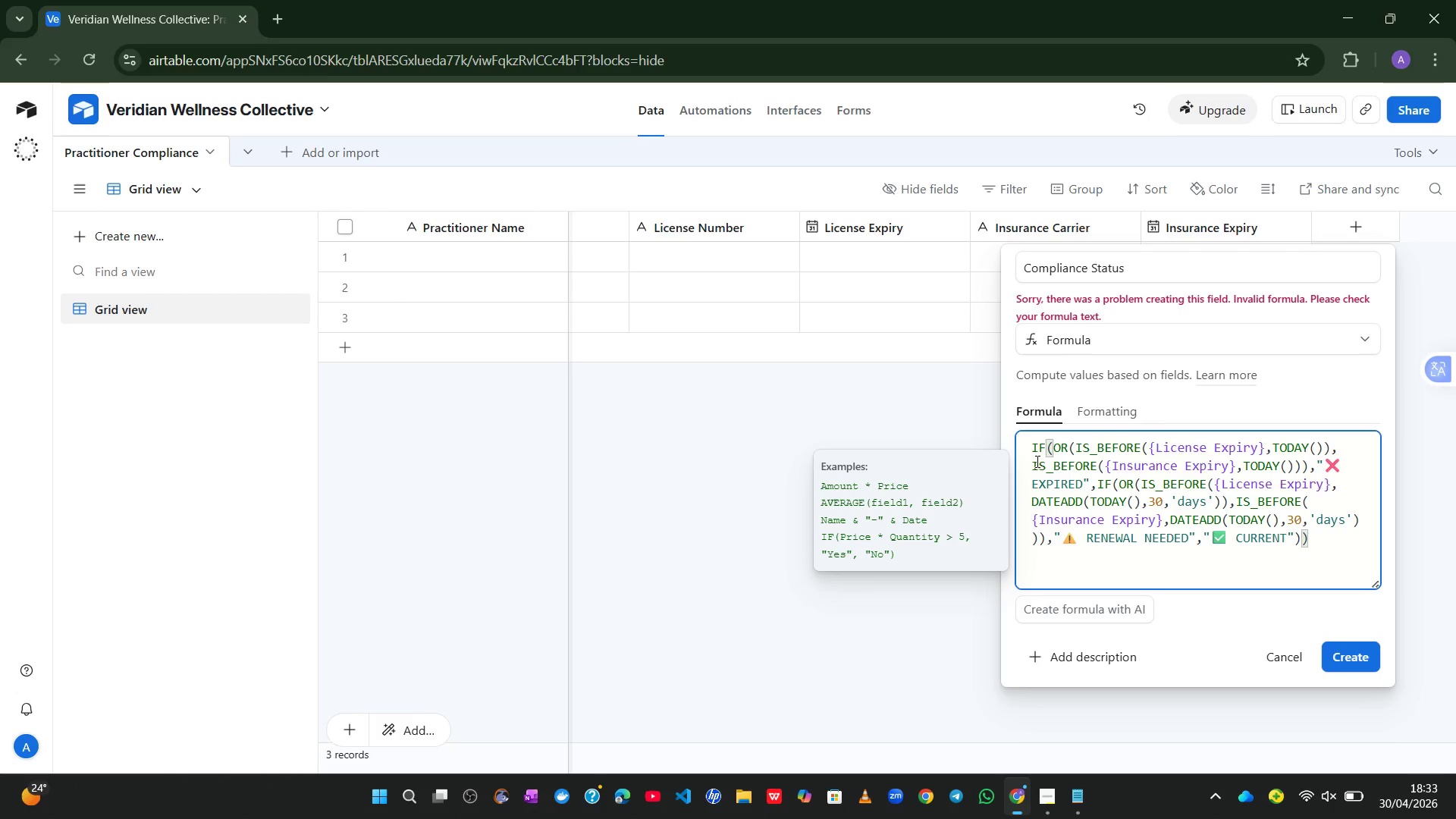 
left_click_drag(start_coordinate=[1034, 456], to_coordinate=[1250, 532])
 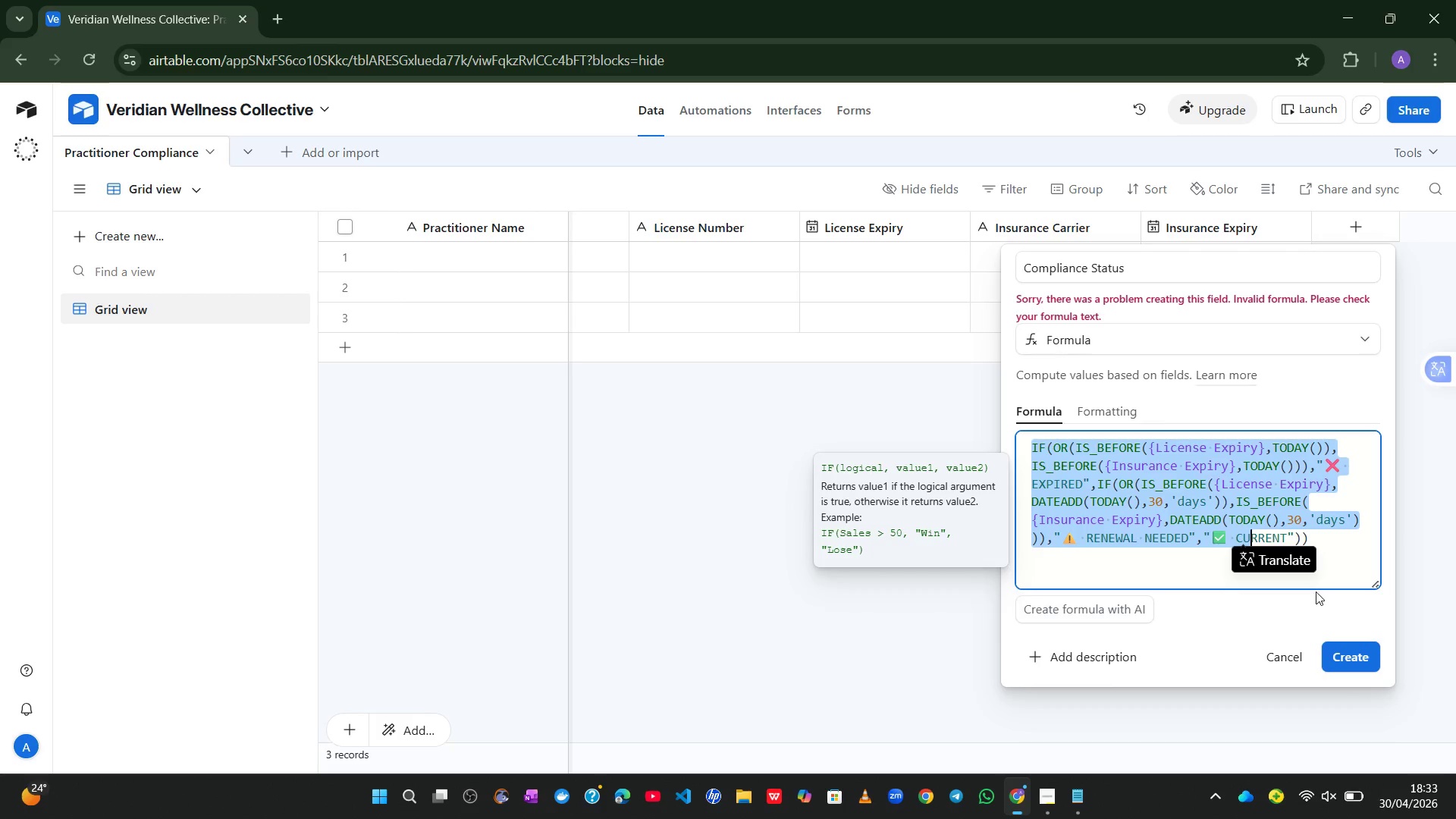 
left_click([1335, 569])
 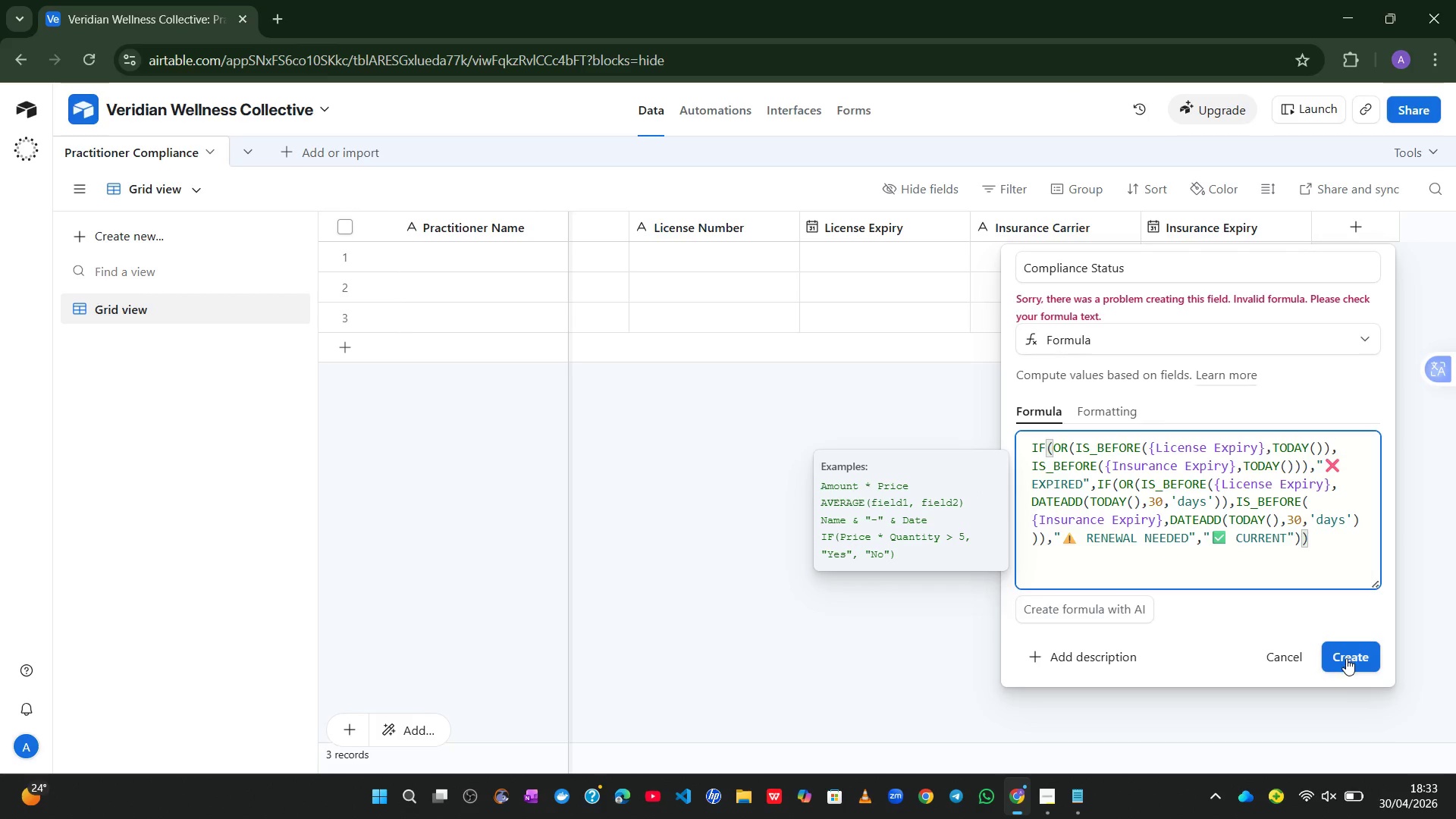 
left_click([1346, 658])
 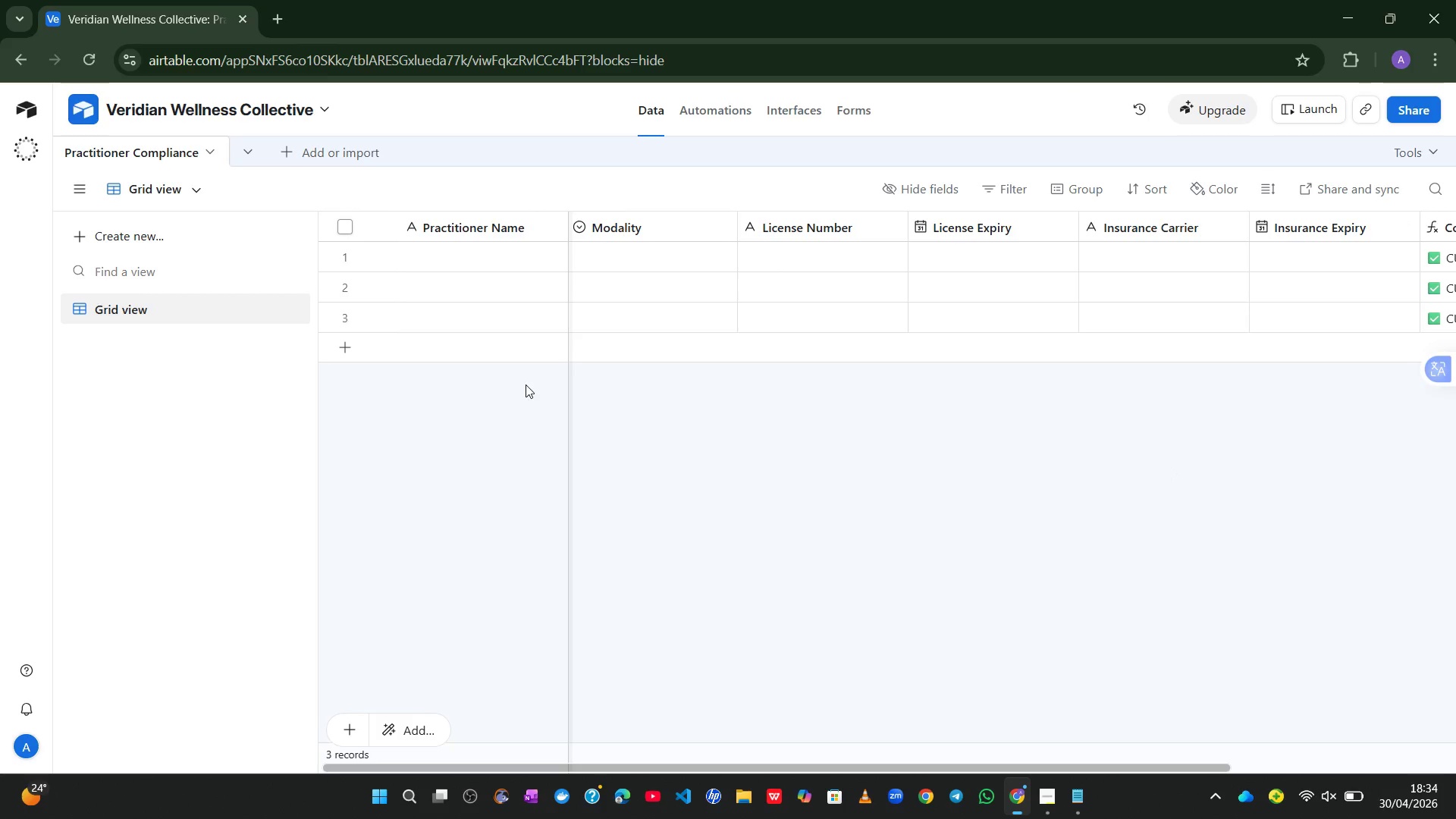 
wait(44.26)
 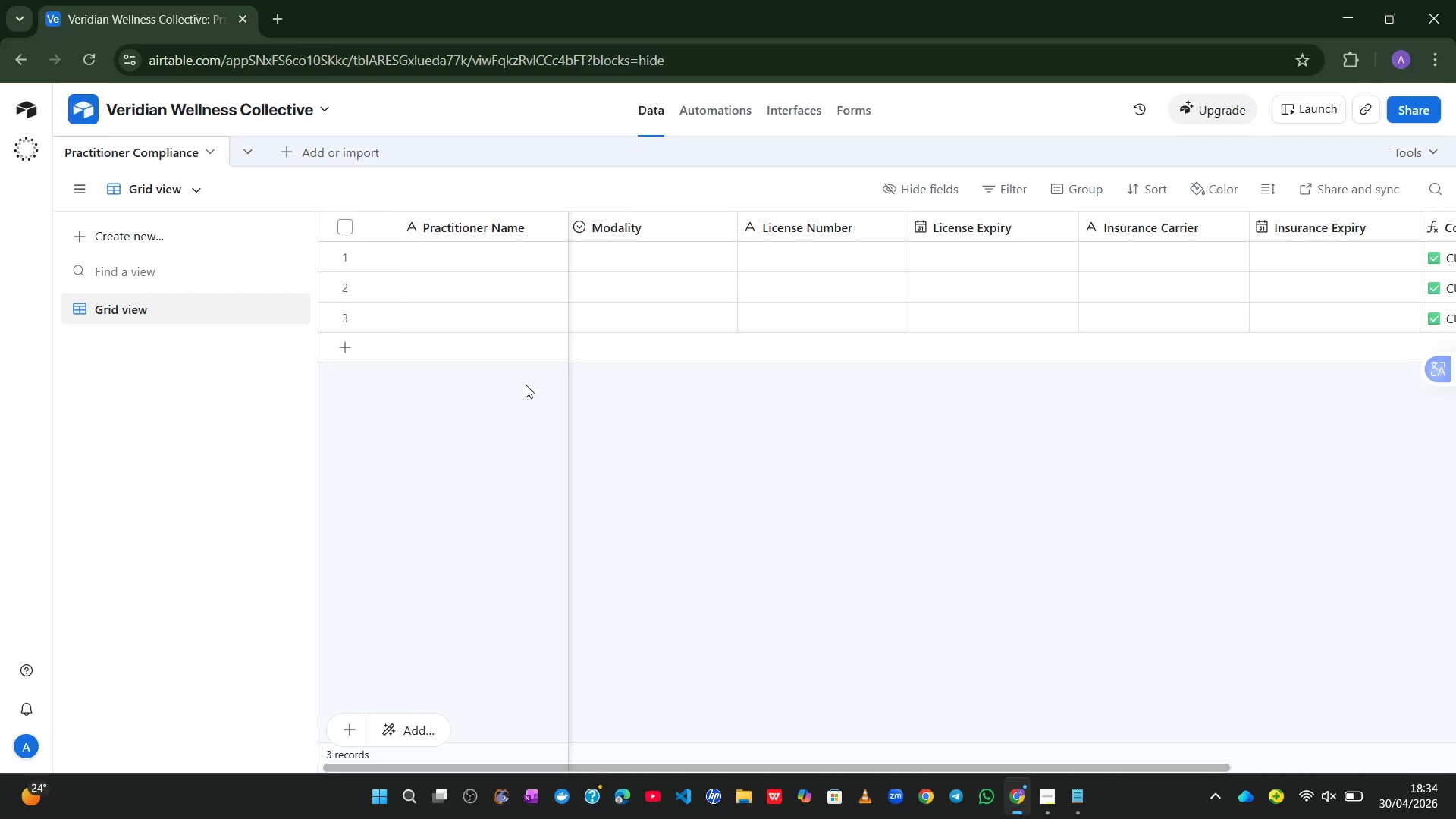 
mouse_move([405, 378])
 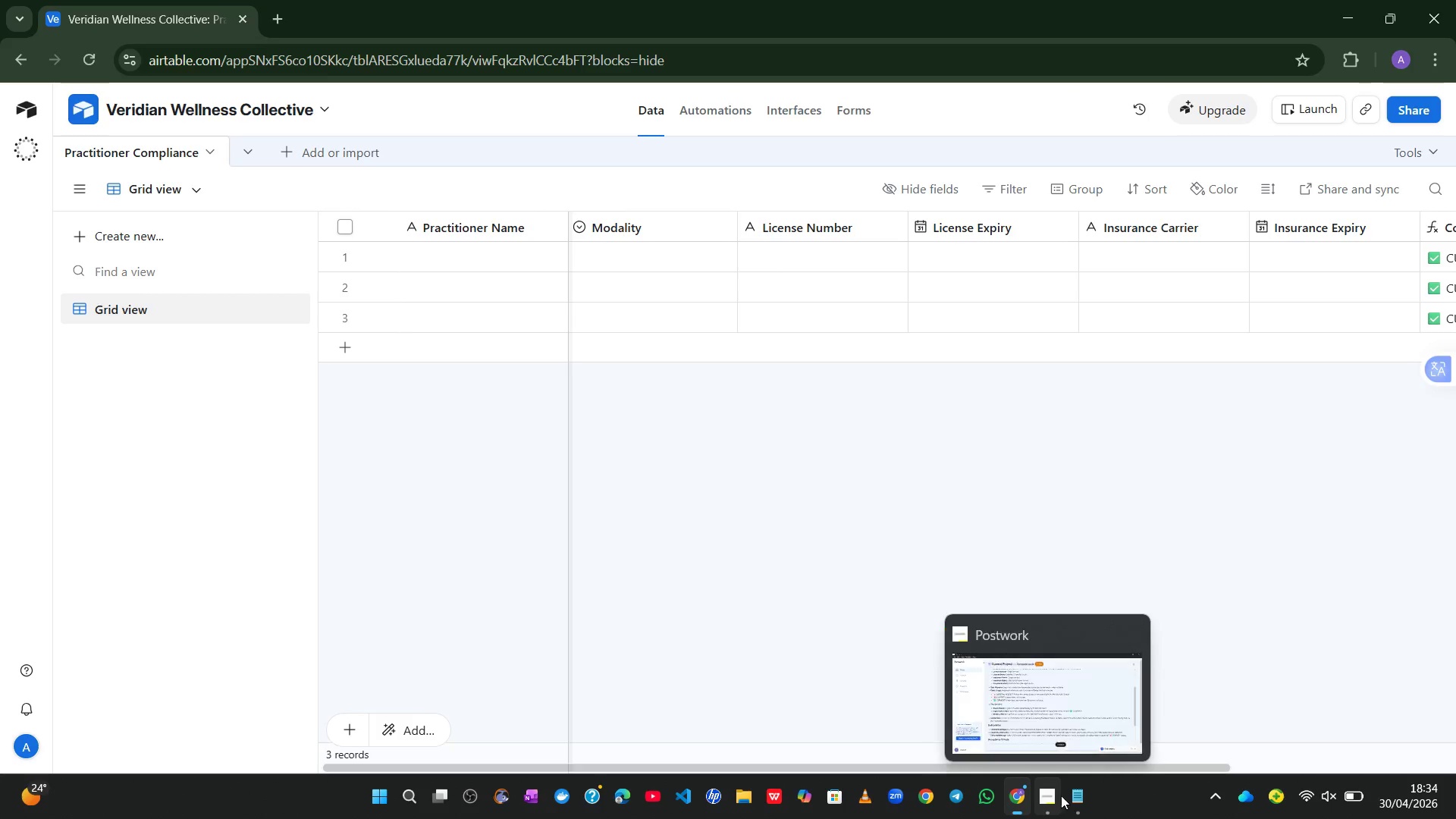 
left_click([1046, 718])